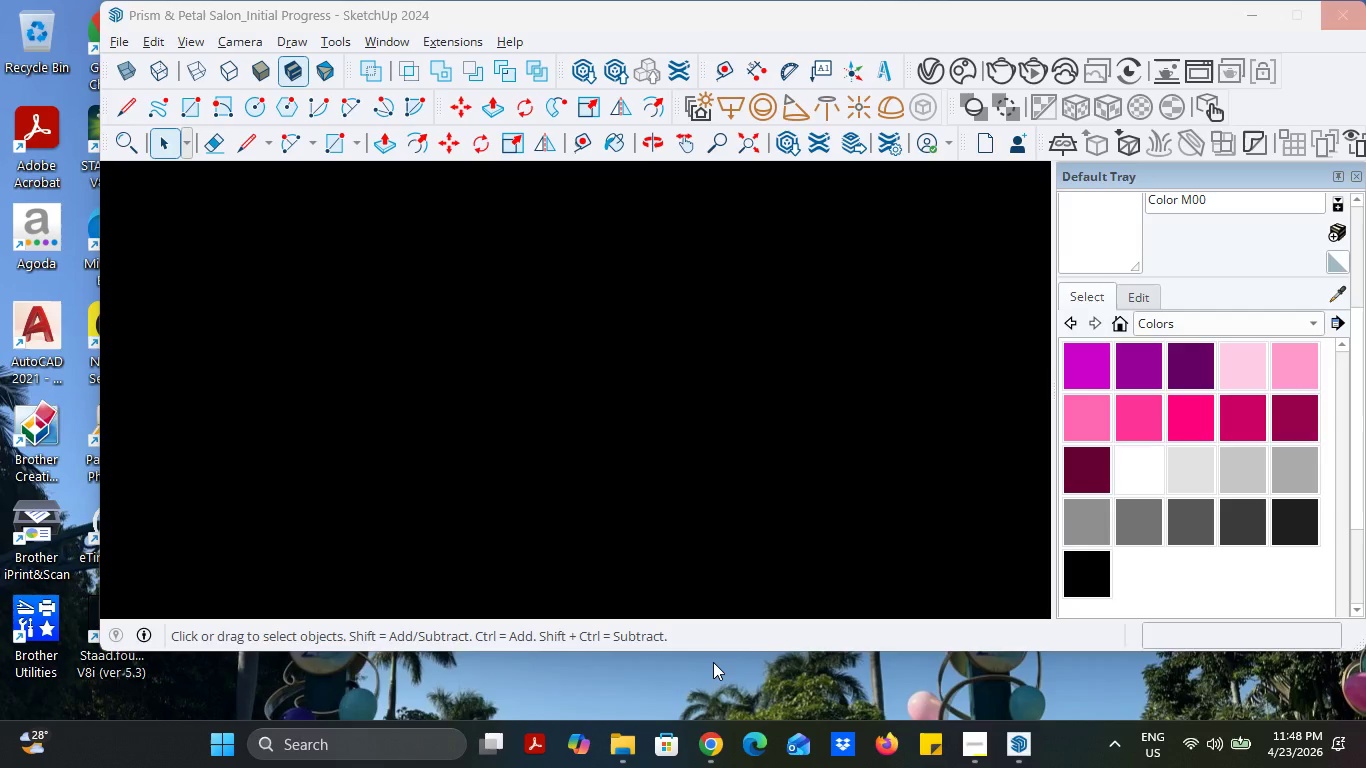 
right_click([713, 676])
 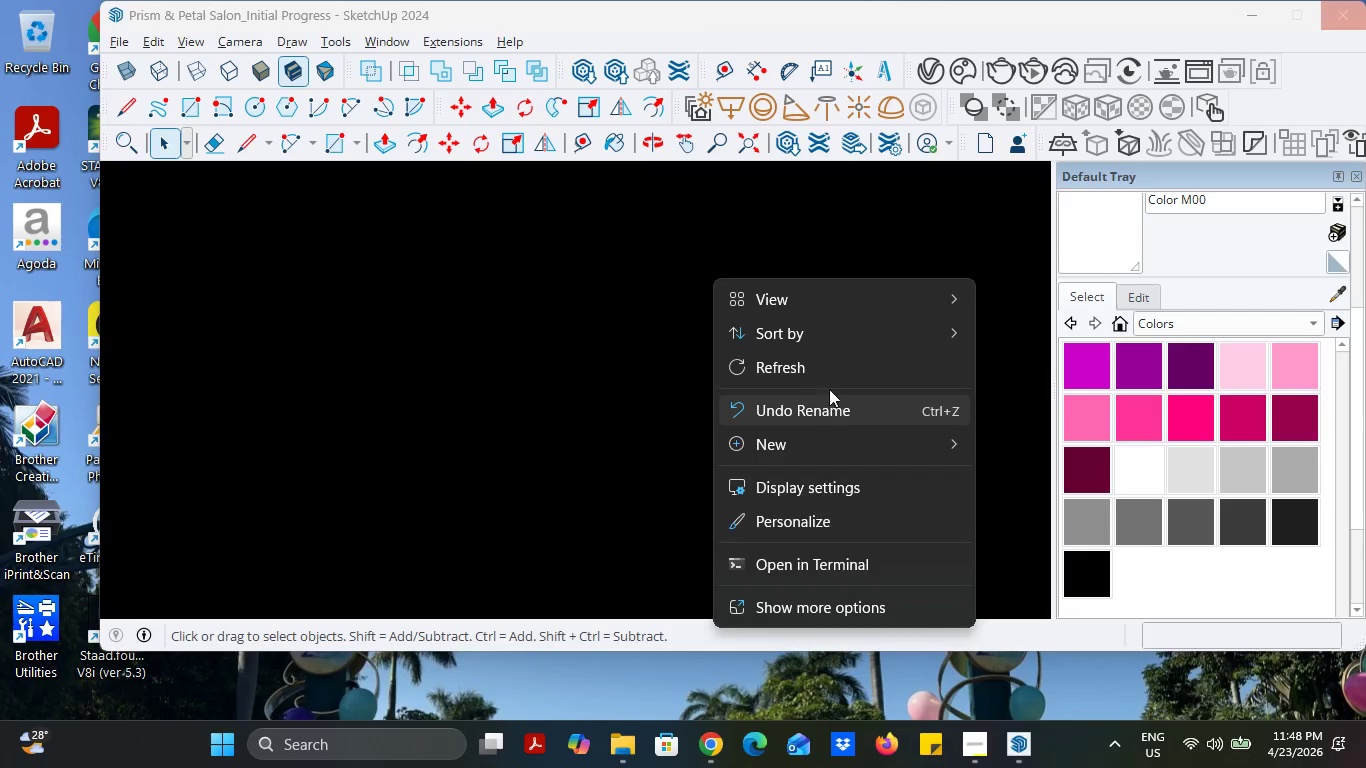 
left_click([841, 374])
 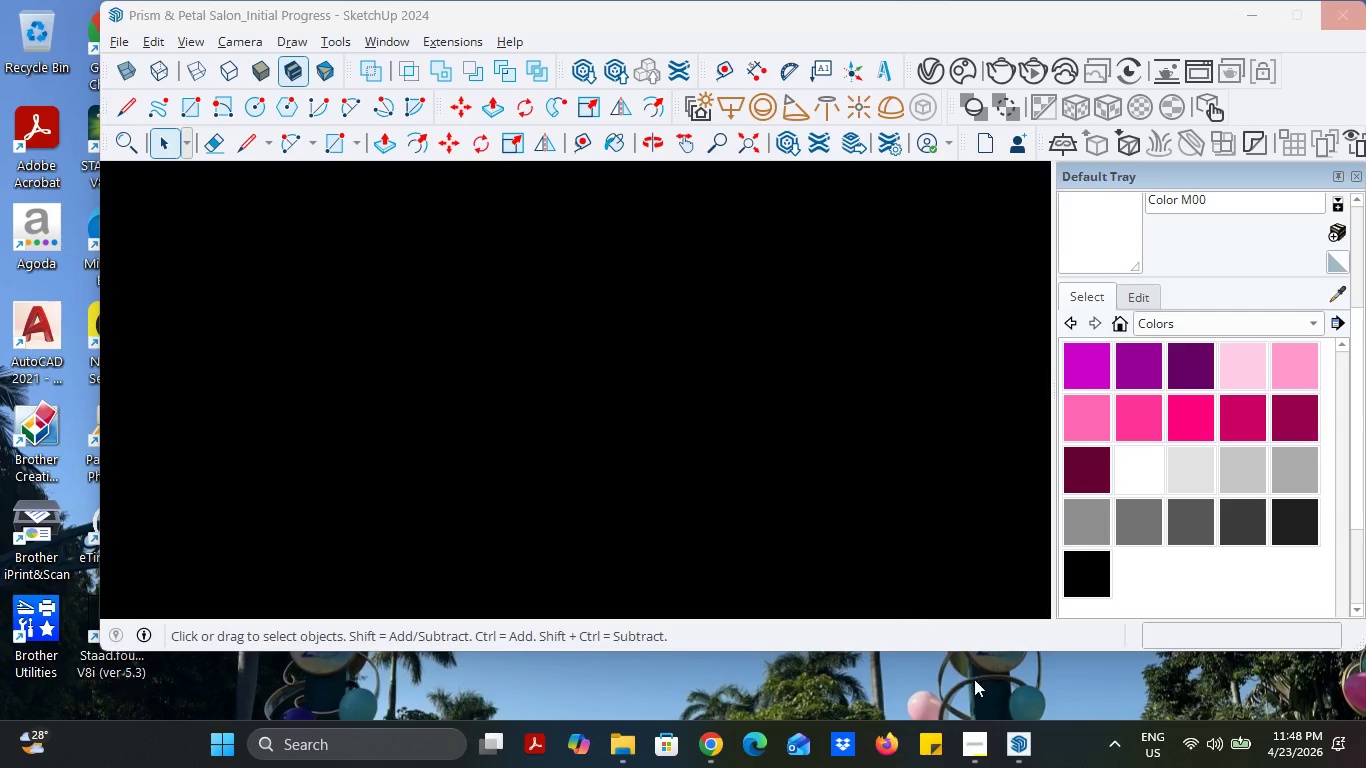 
mouse_move([1009, 766])
 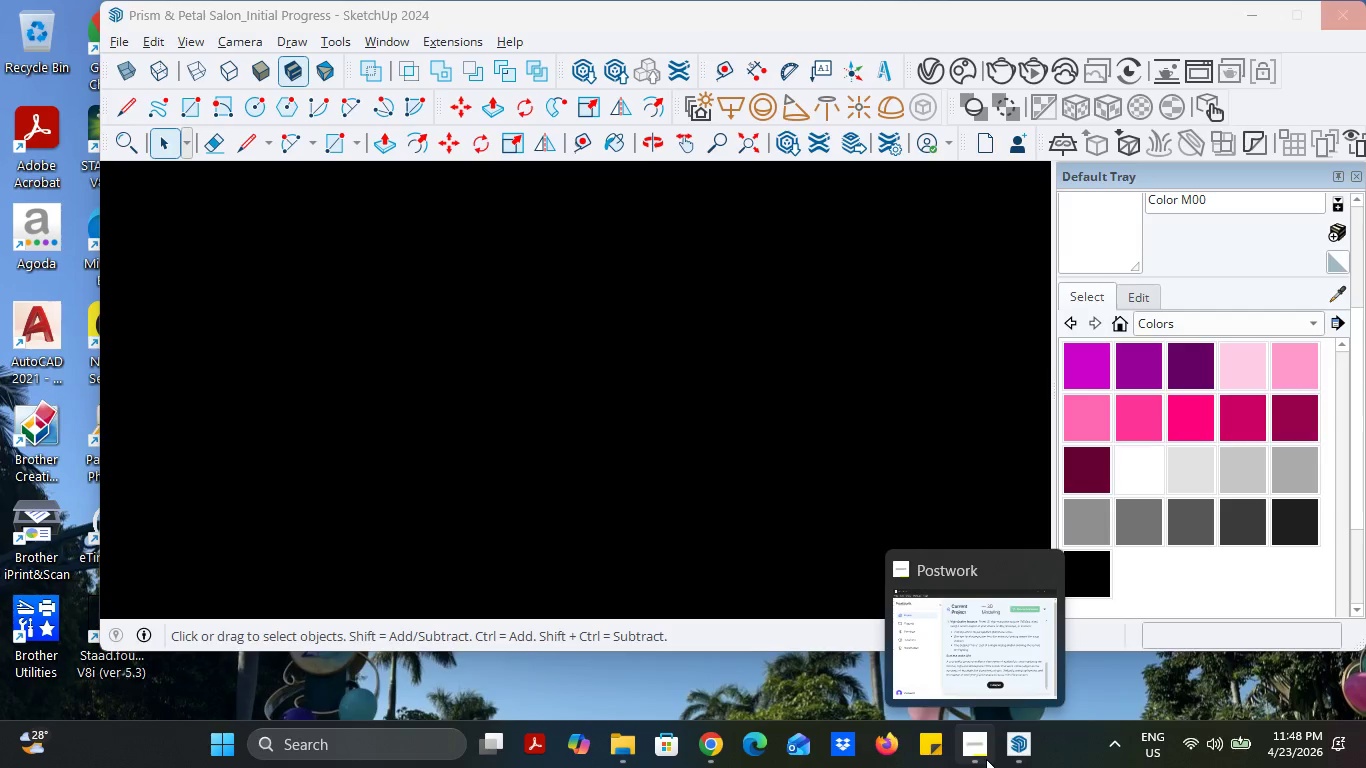 
left_click([986, 759])